 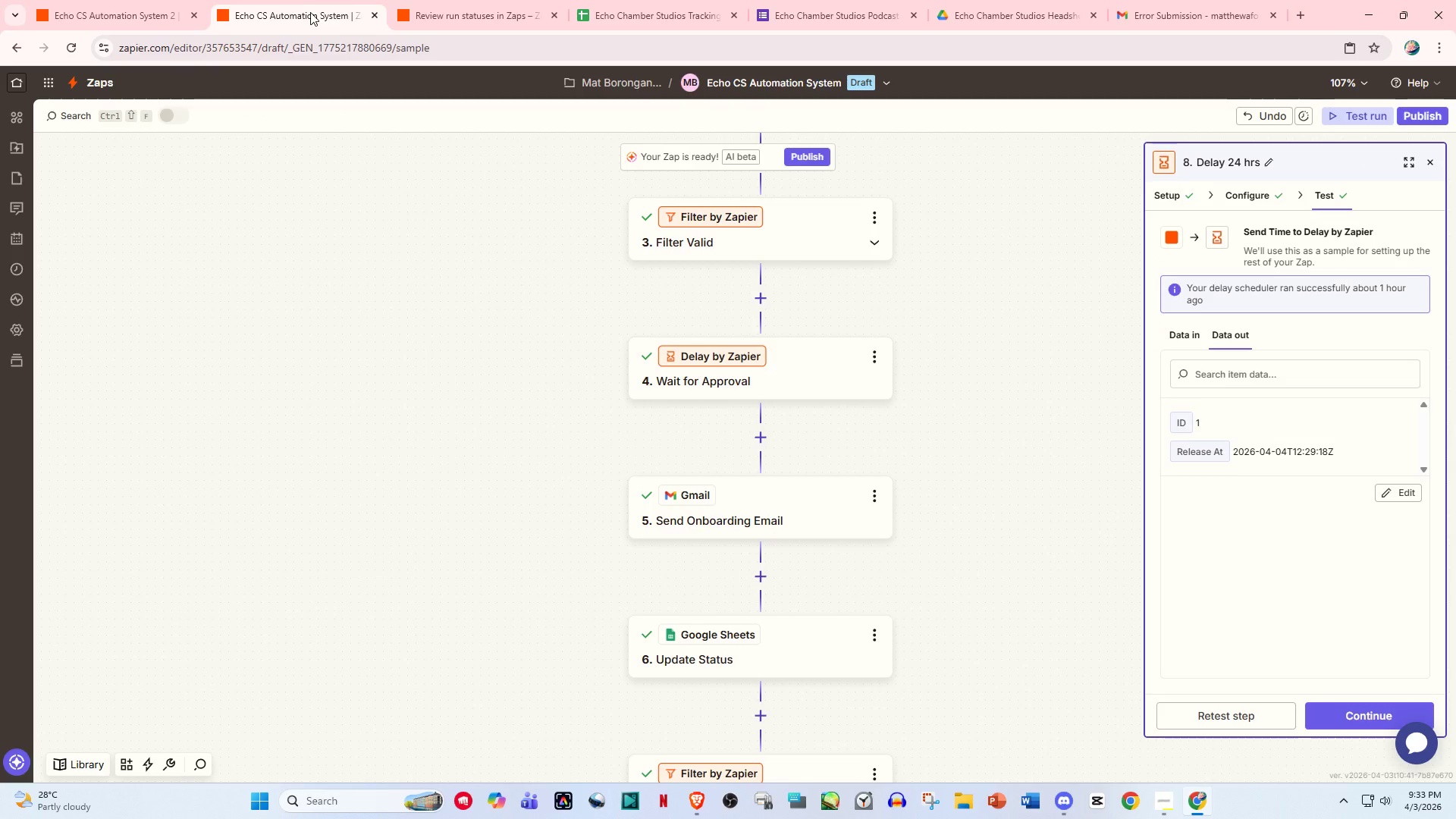 
scroll: coordinate [673, 383], scroll_direction: up, amount: 2.0
 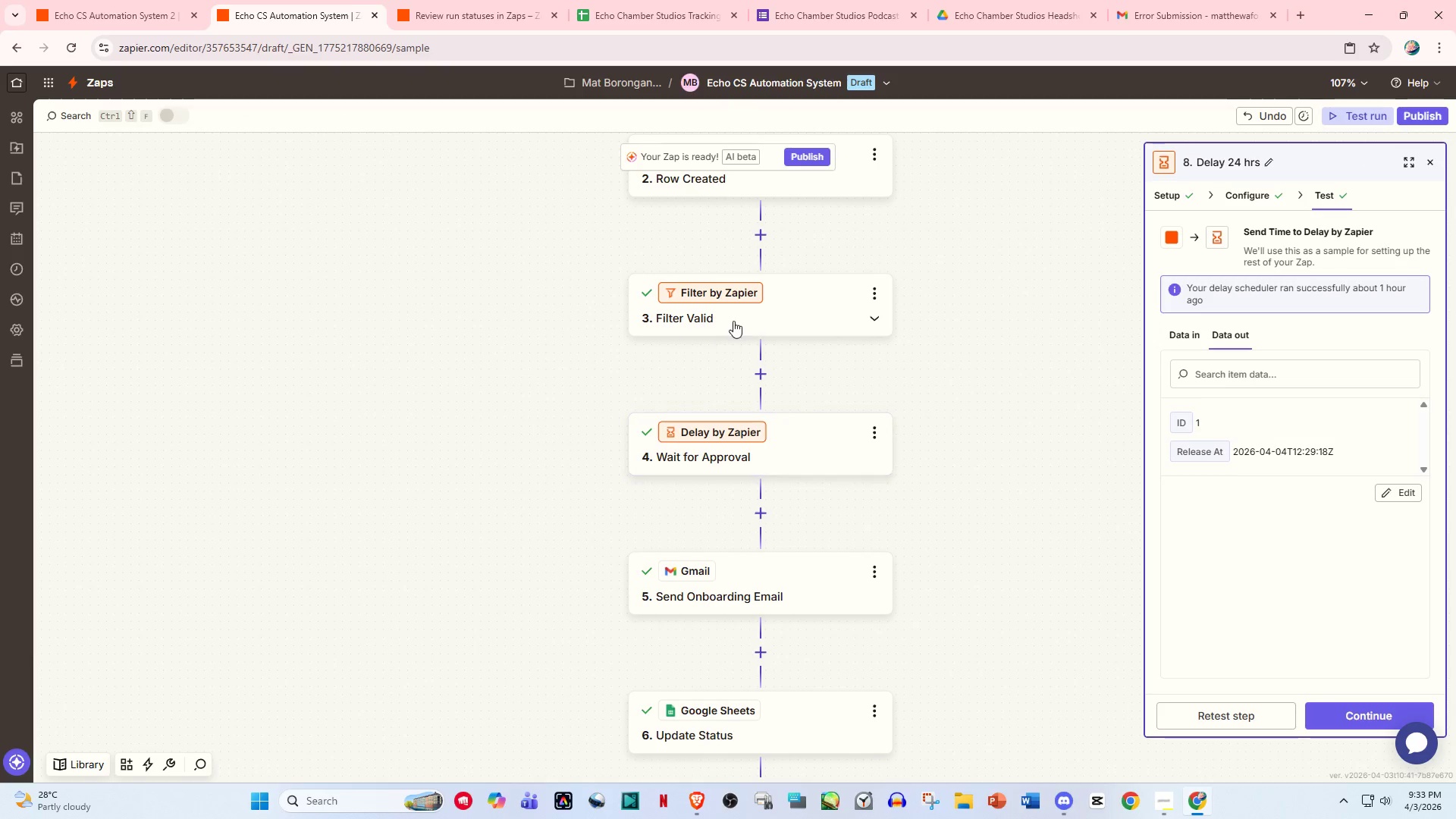 
left_click([734, 317])
 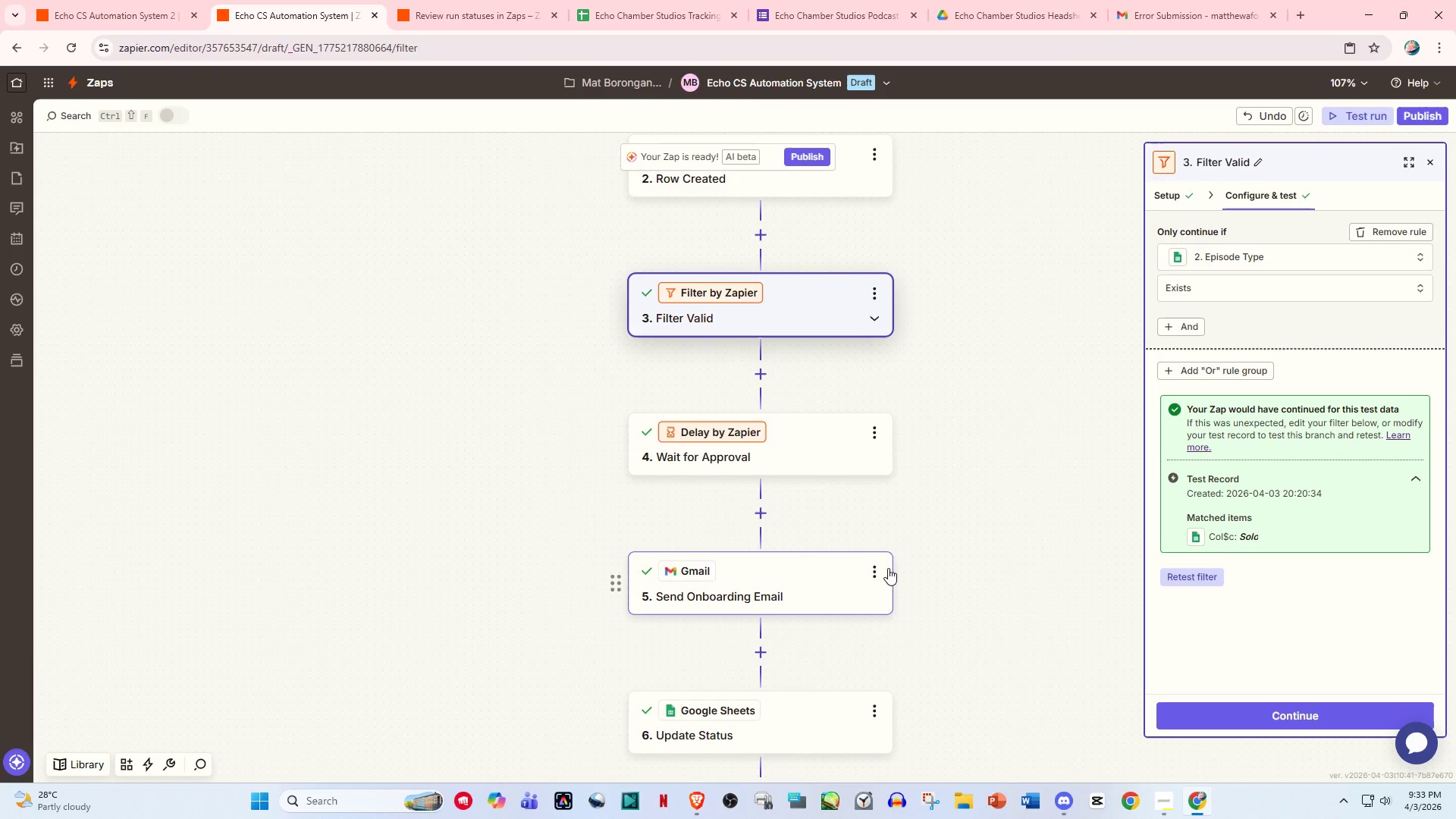 
wait(7.25)
 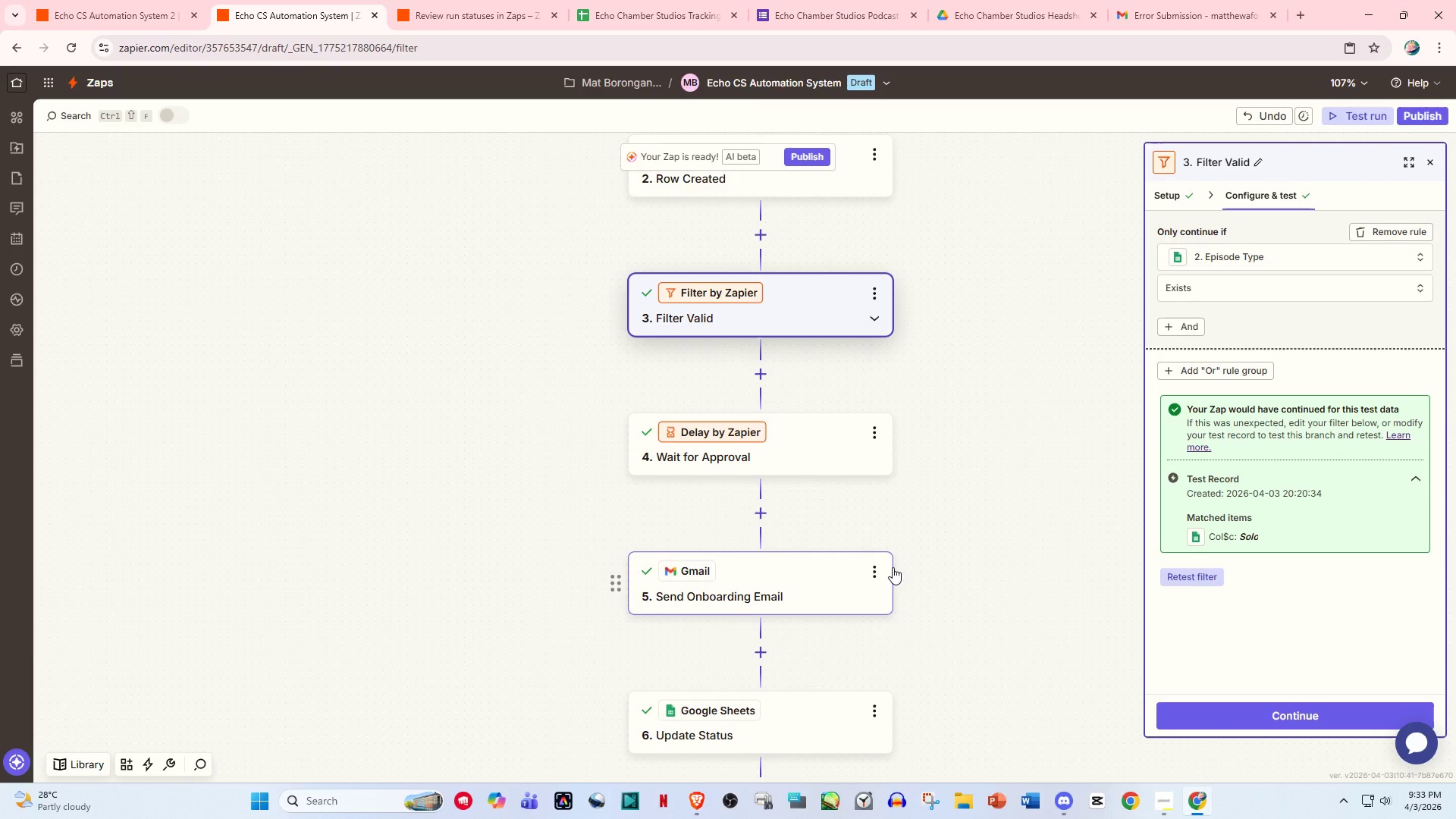 
left_click([1432, 153])
 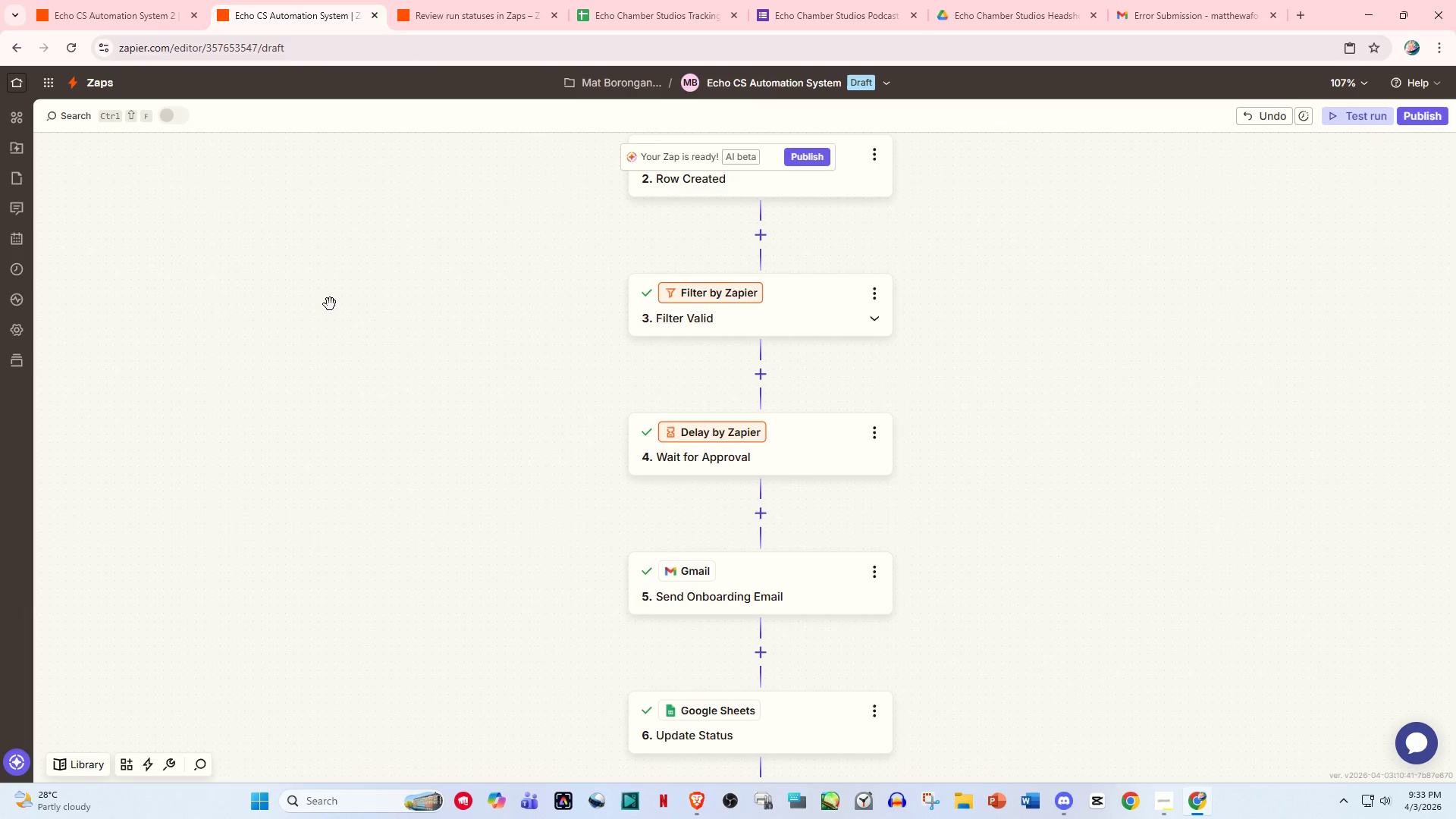 
wait(5.06)
 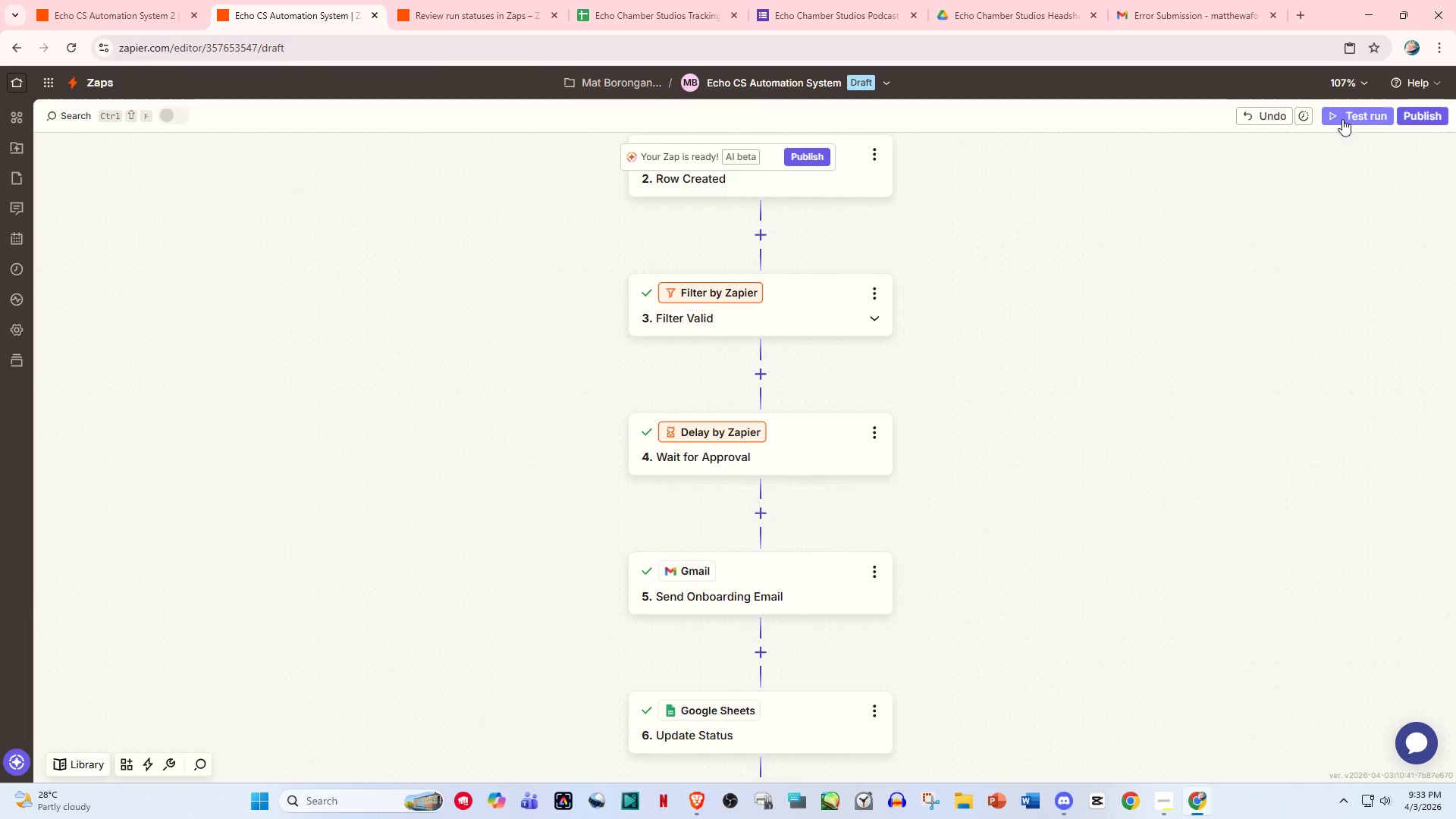 
left_click([1346, 110])
 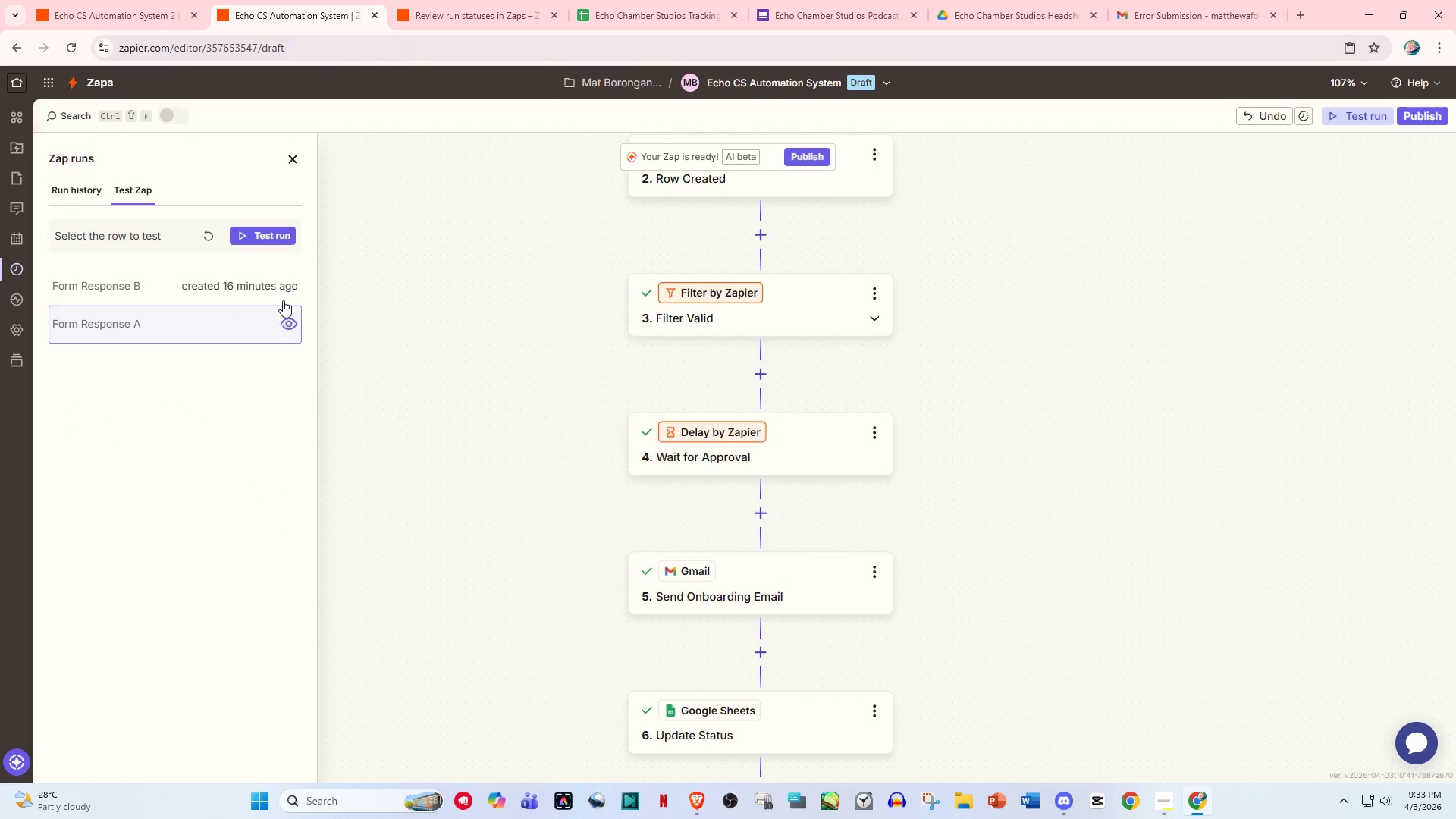 
left_click([264, 231])
 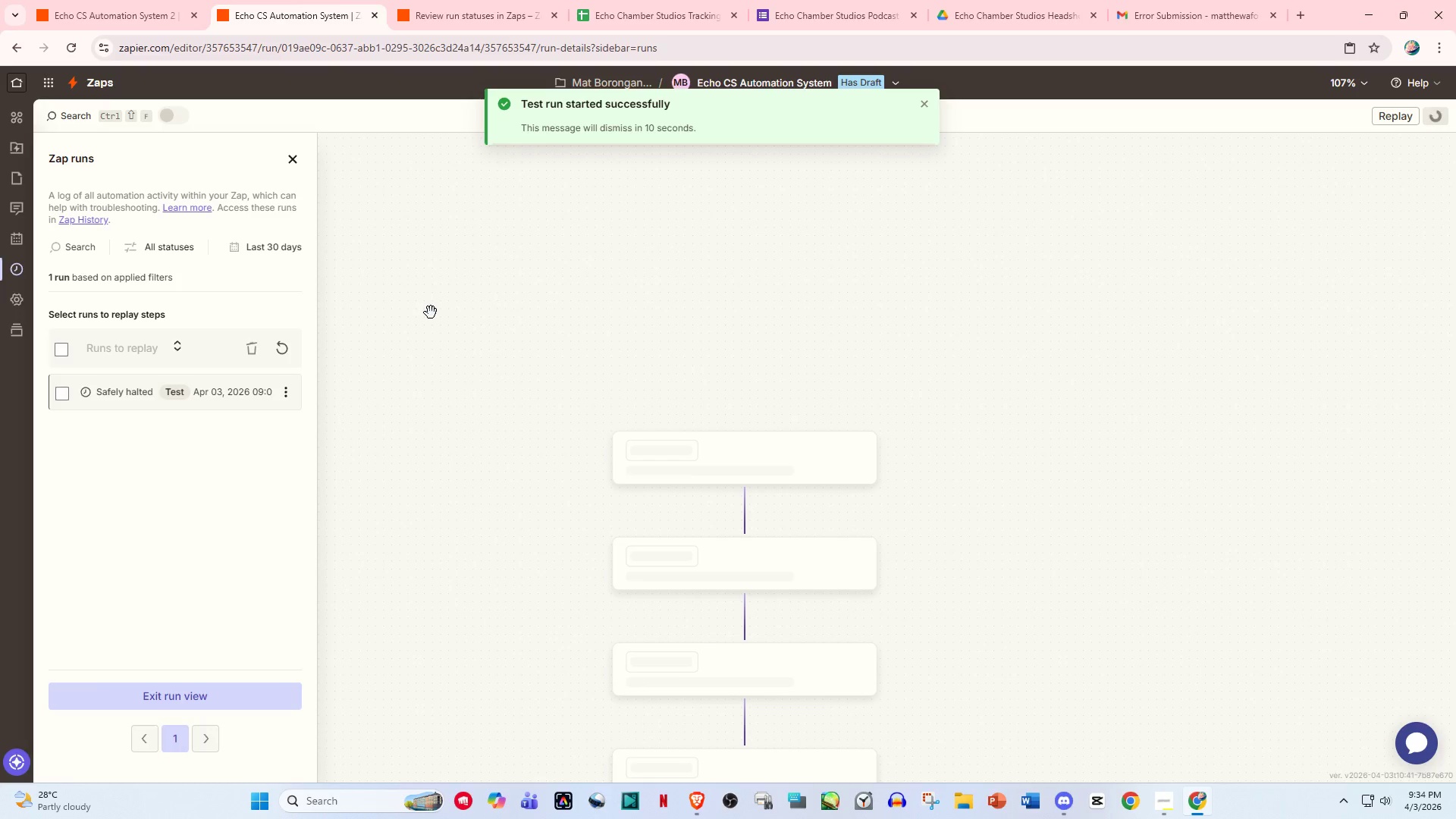 
scroll: coordinate [731, 424], scroll_direction: down, amount: 14.0
 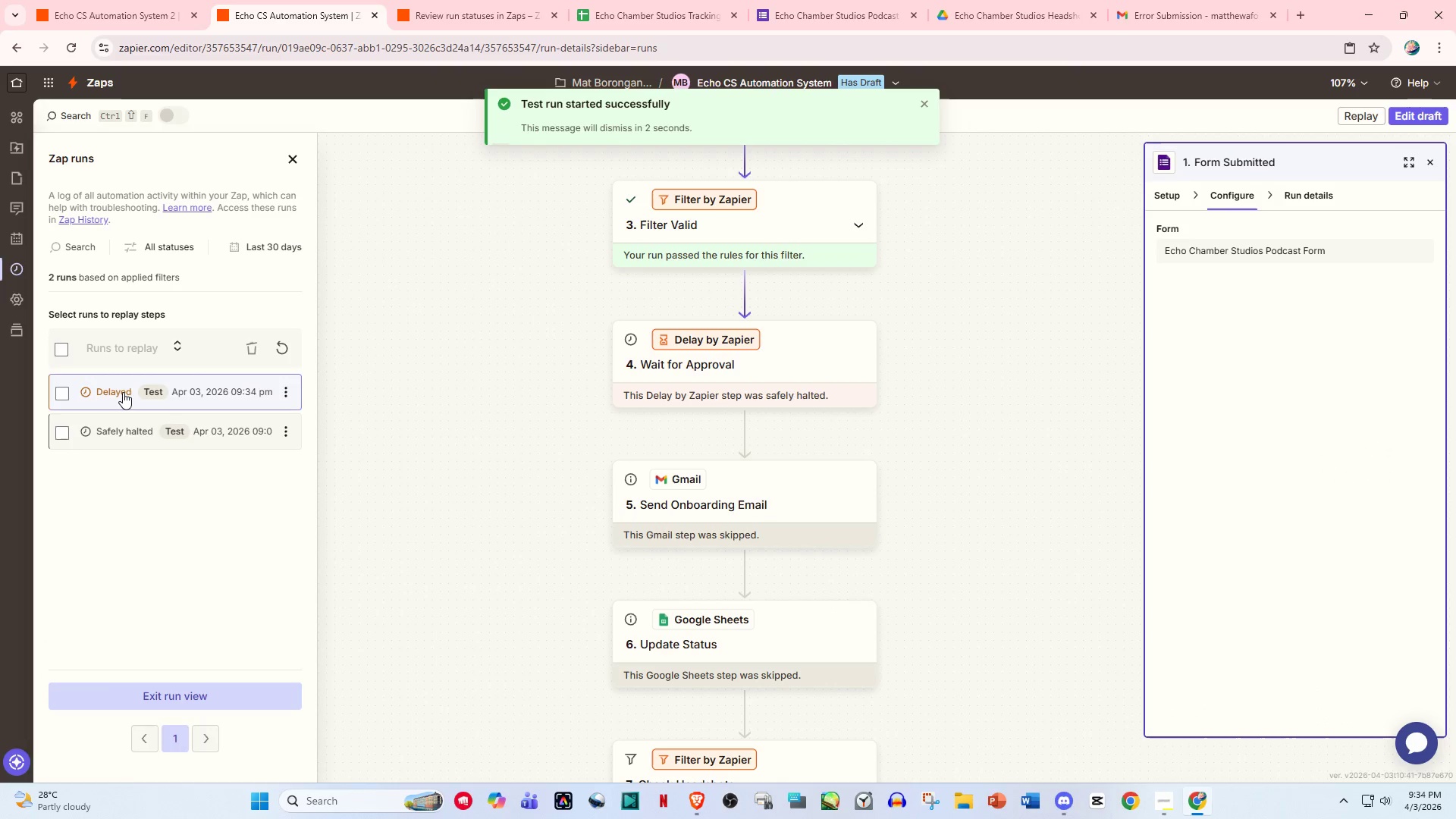 
wait(5.89)
 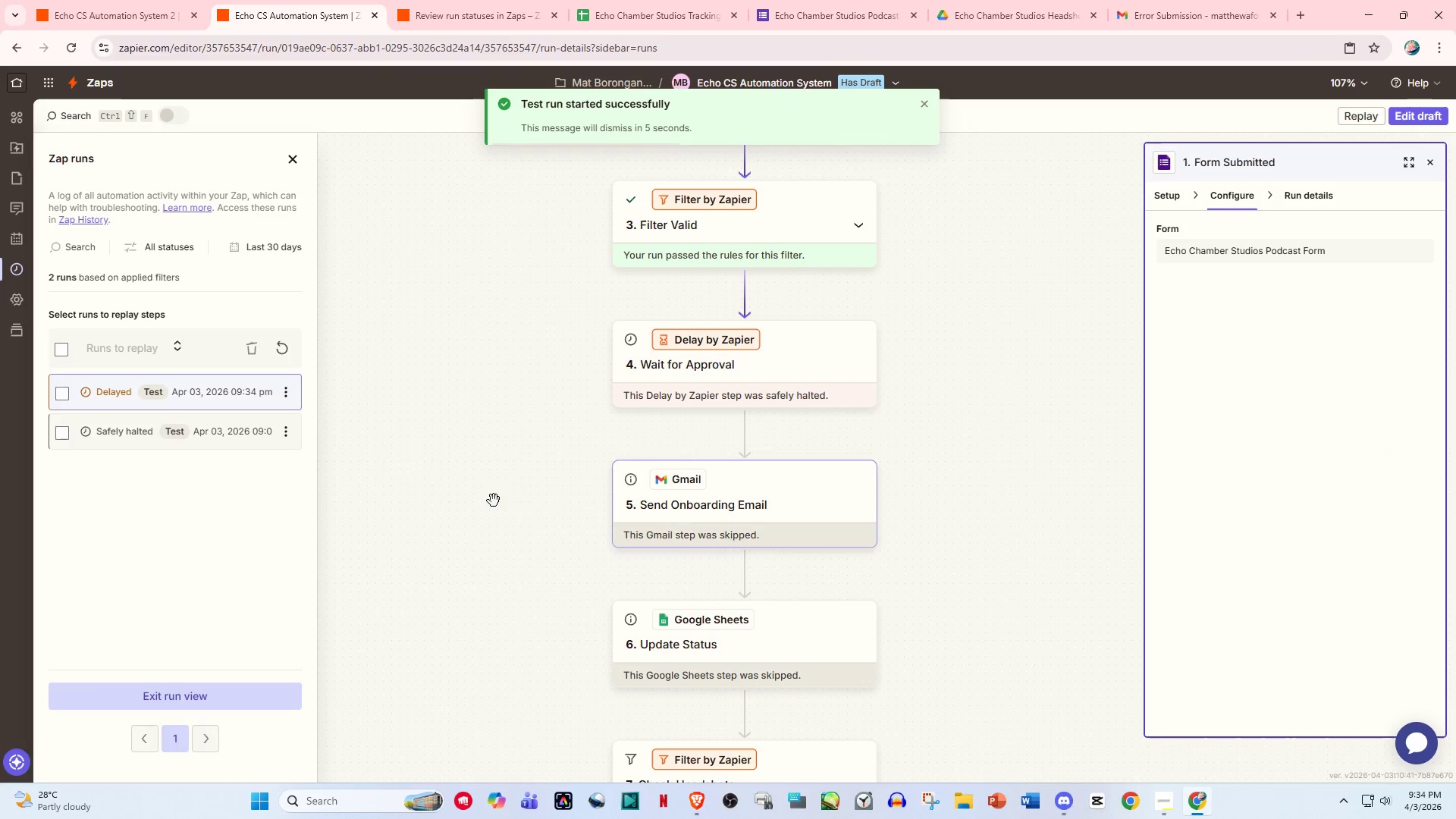 
scroll: coordinate [803, 496], scroll_direction: down, amount: 21.0
 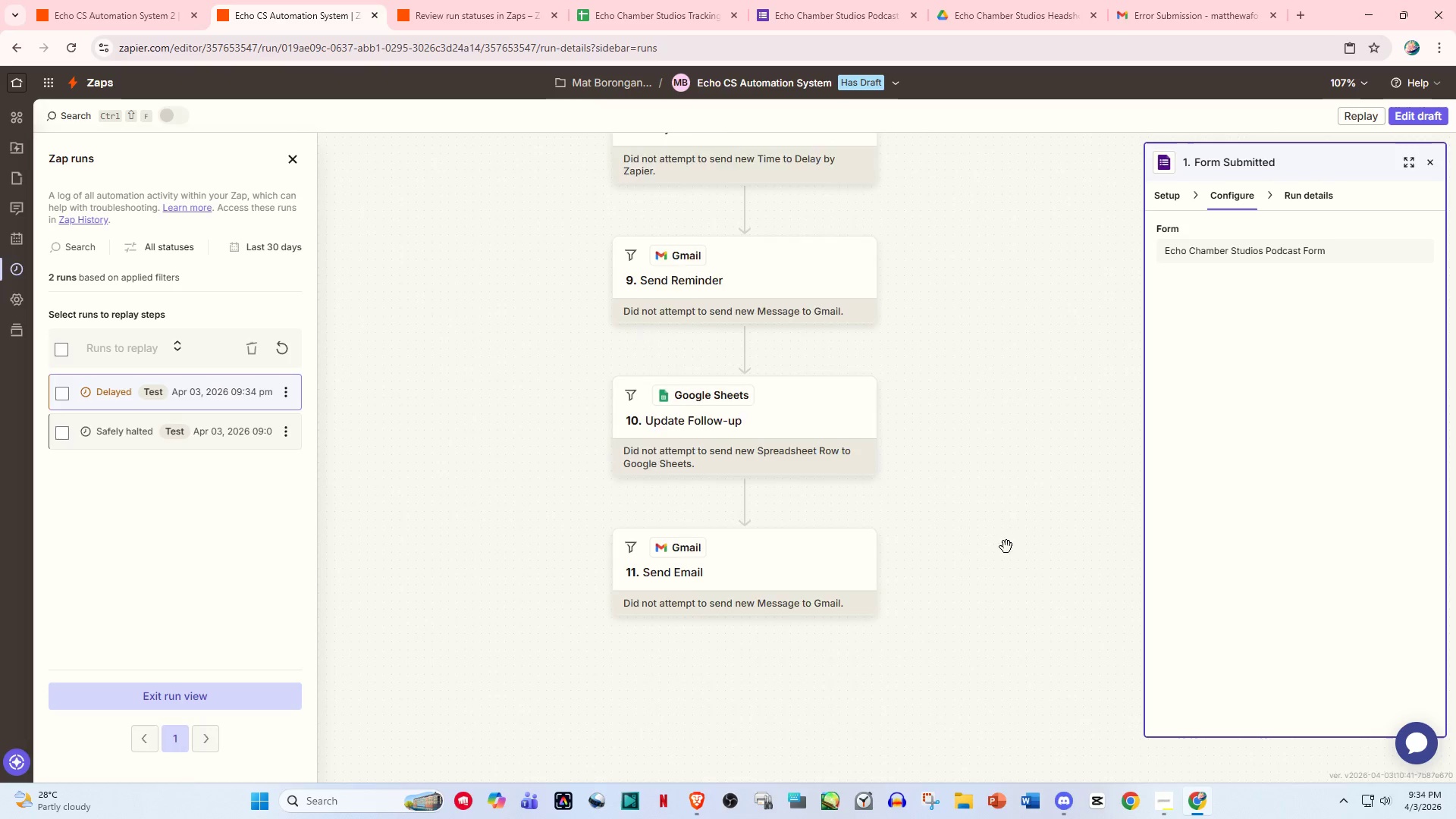 
scroll: coordinate [1379, 201], scroll_direction: up, amount: 15.0
 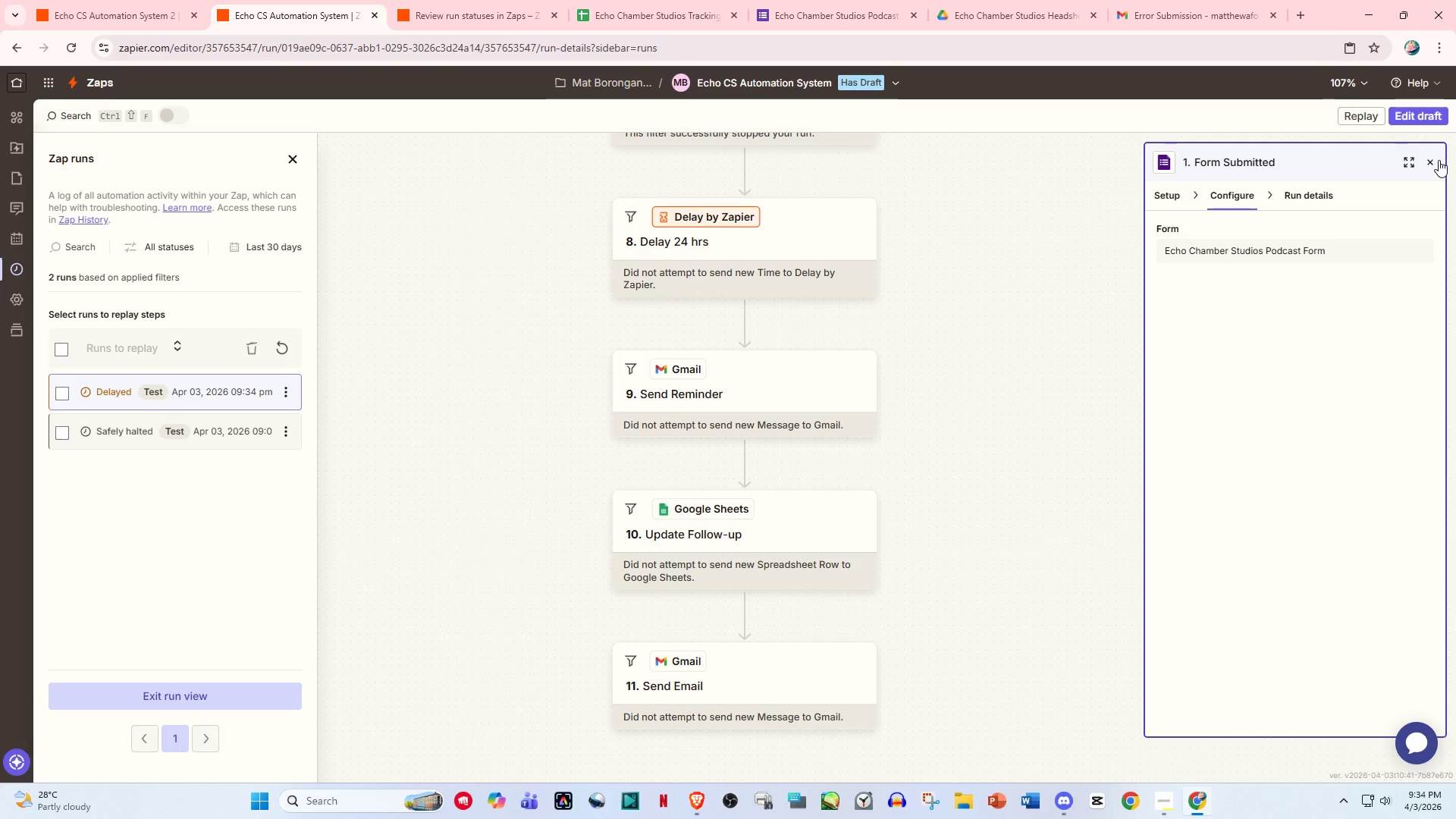 
left_click([1439, 160])
 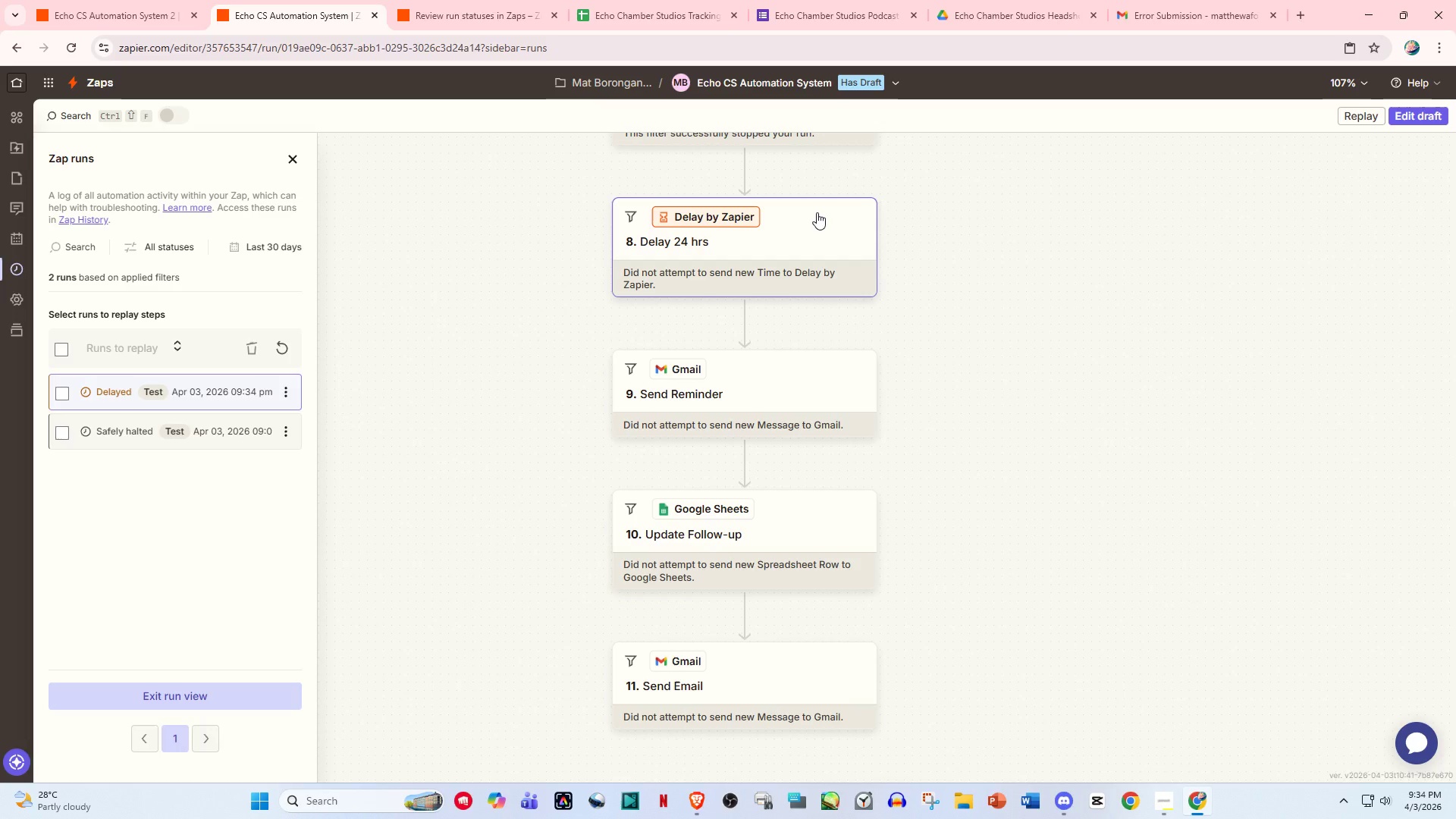 
wait(8.22)
 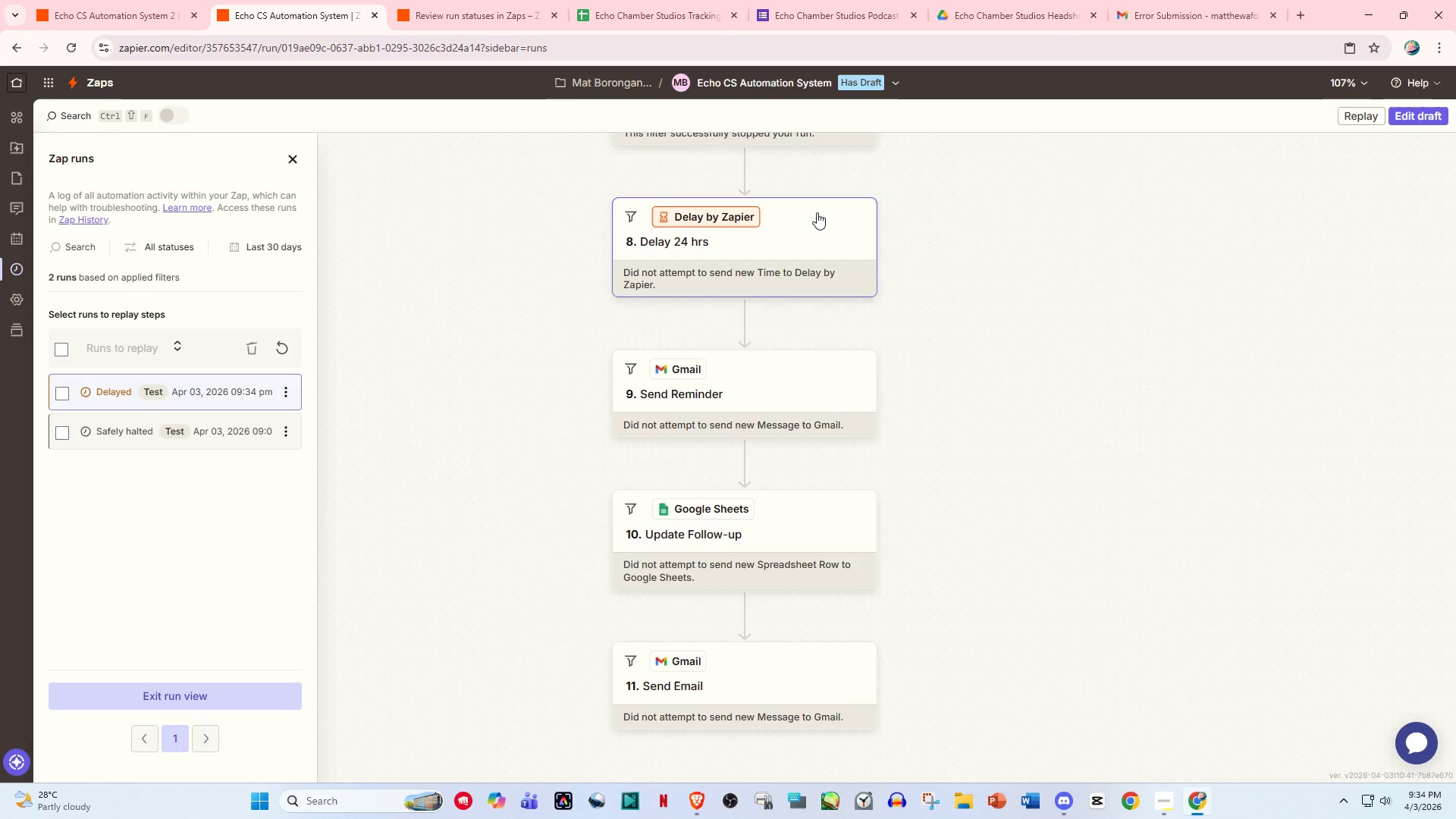 
left_click([126, 0])
 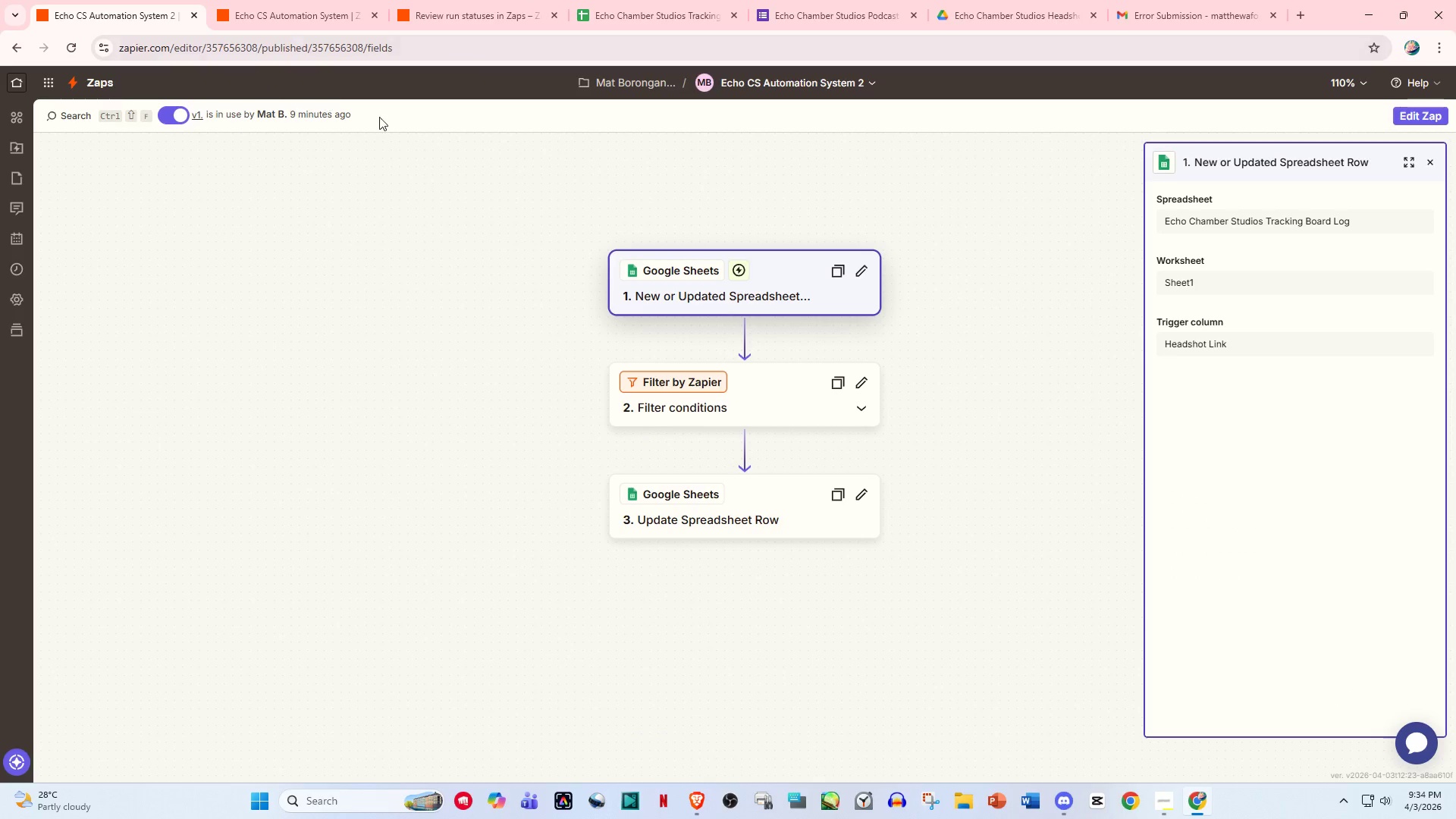 
left_click([454, 0])
 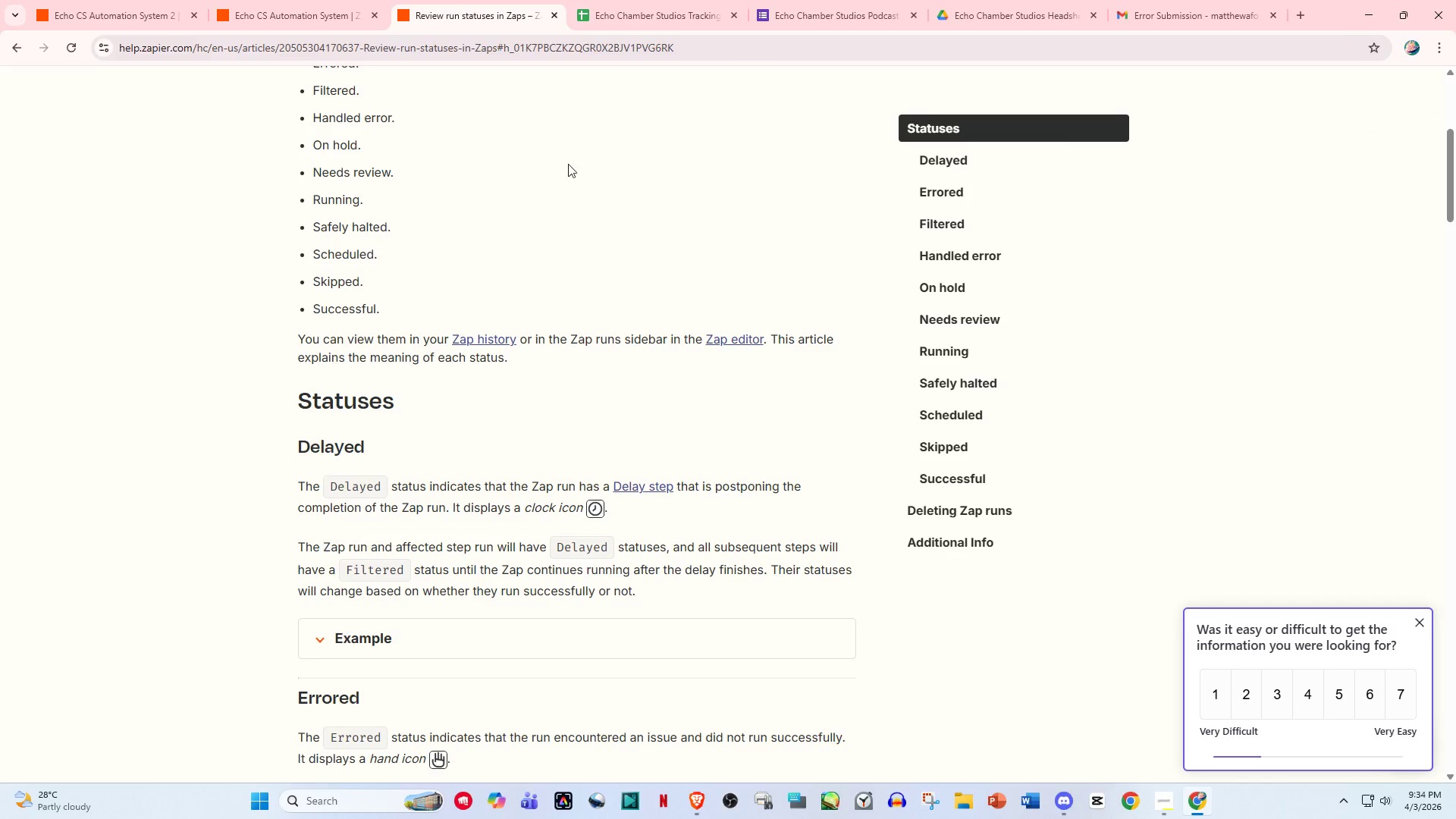 
scroll: coordinate [715, 212], scroll_direction: up, amount: 11.0
 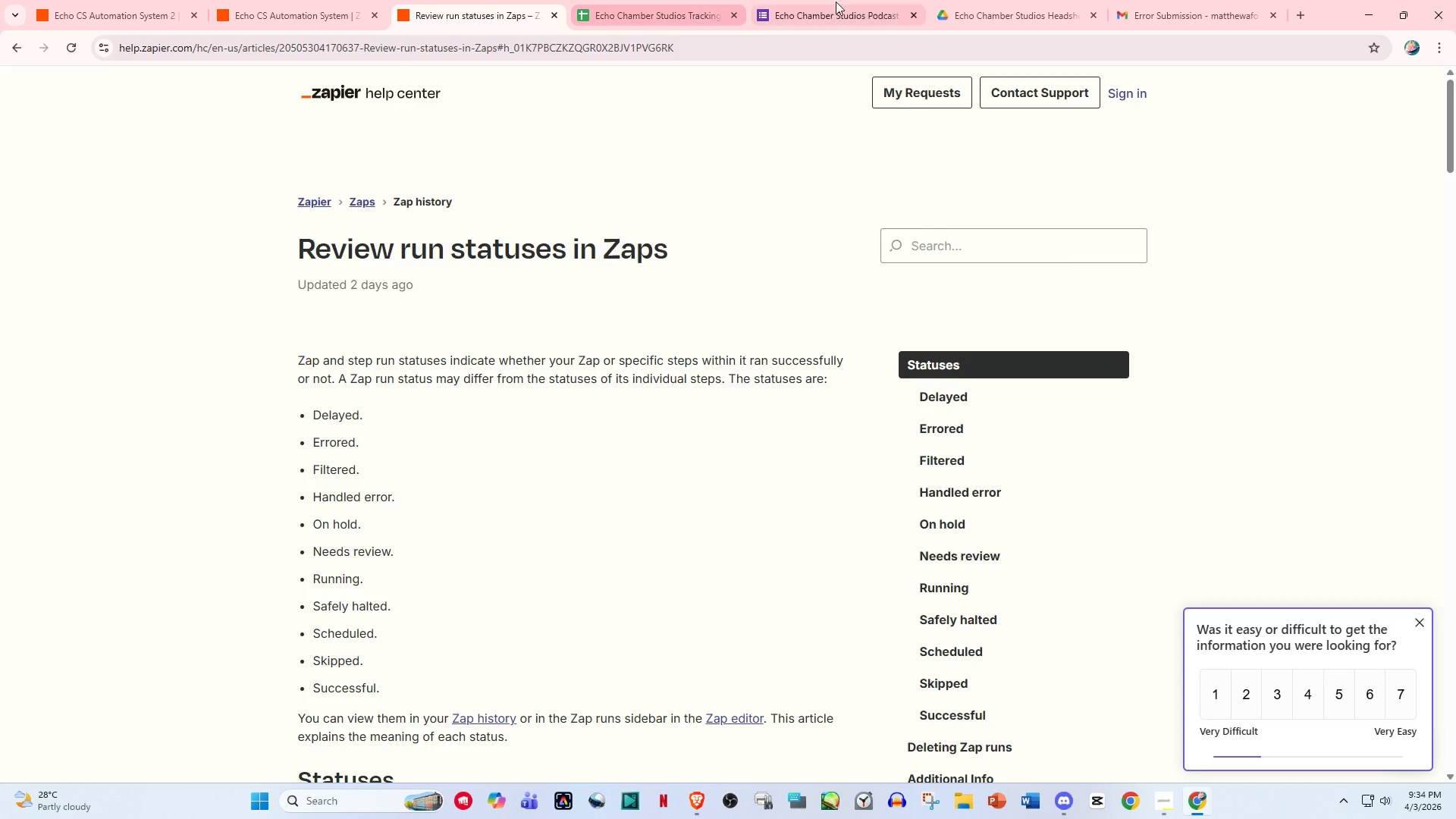 
left_click([836, 2])
 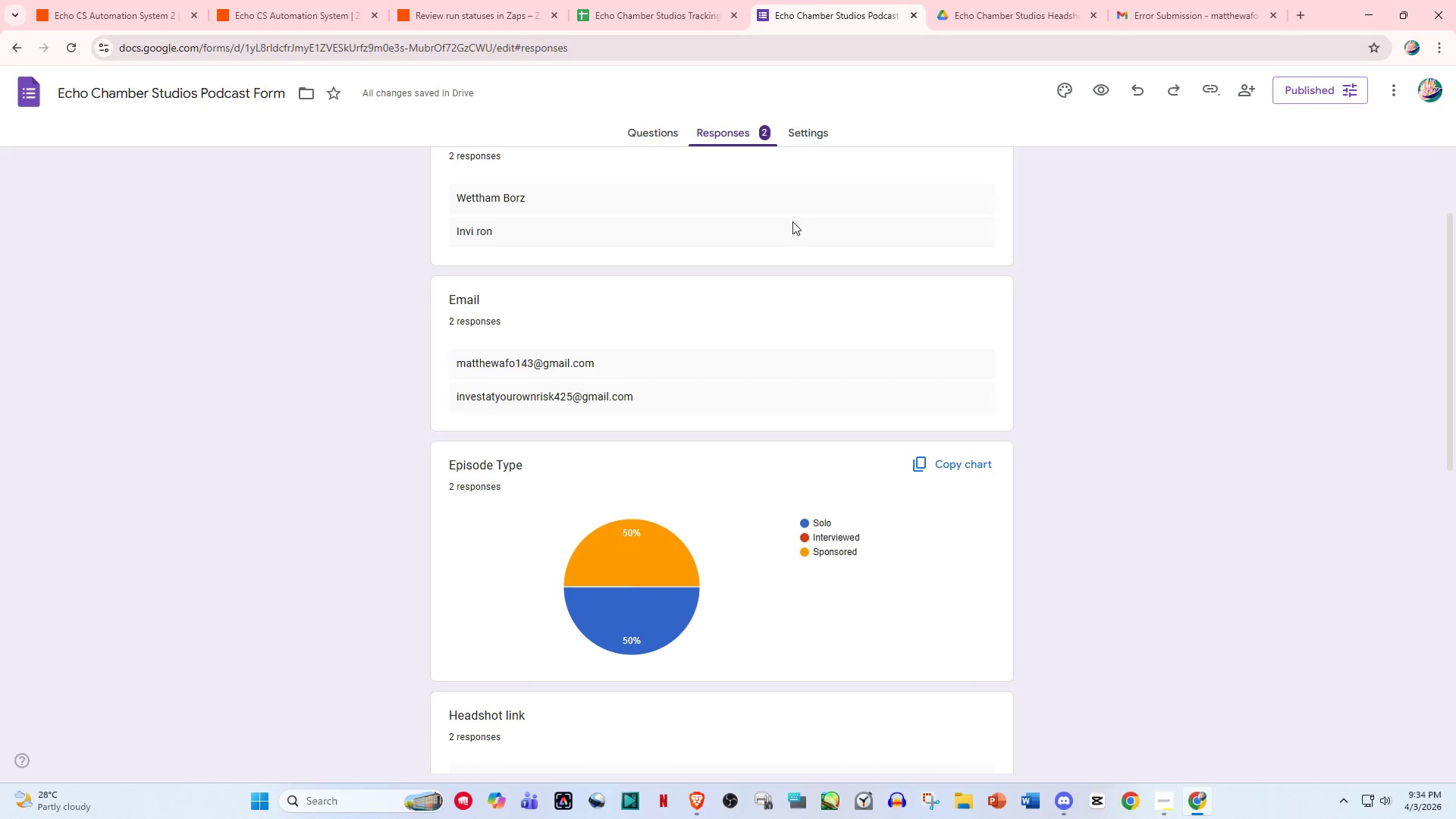 
scroll: coordinate [810, 379], scroll_direction: none, amount: 0.0
 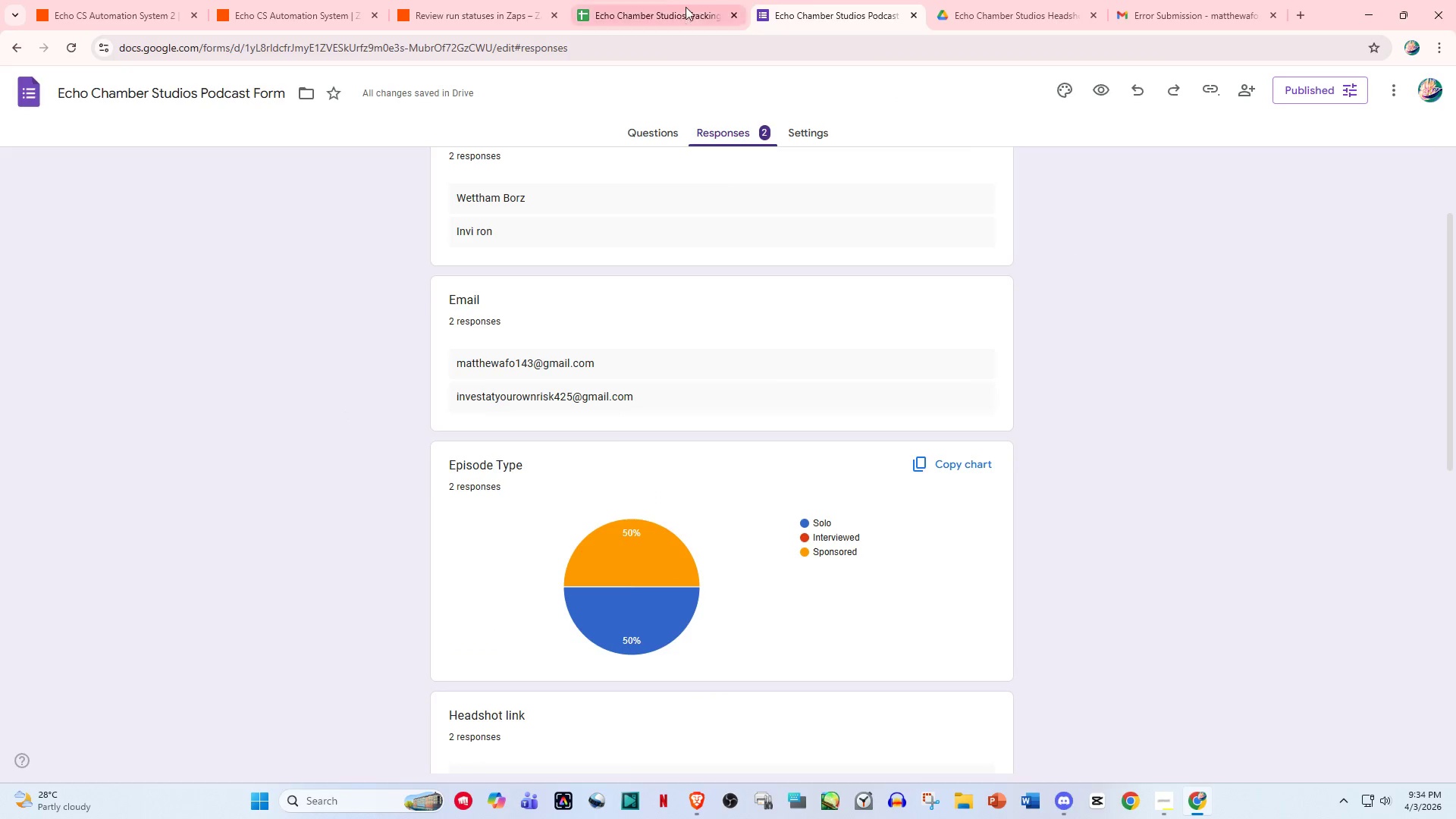 